 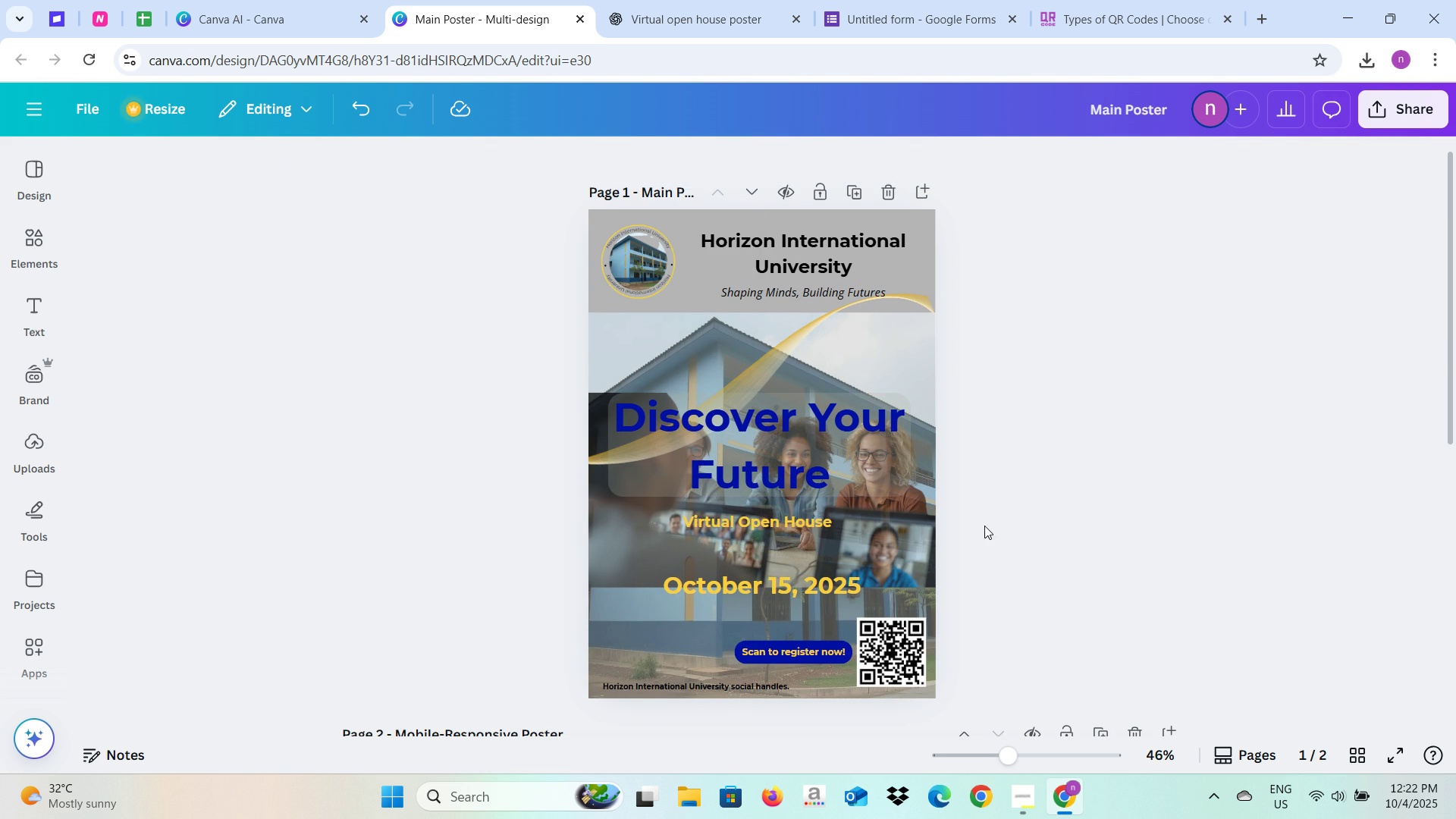 
scroll: coordinate [993, 532], scroll_direction: down, amount: 4.0
 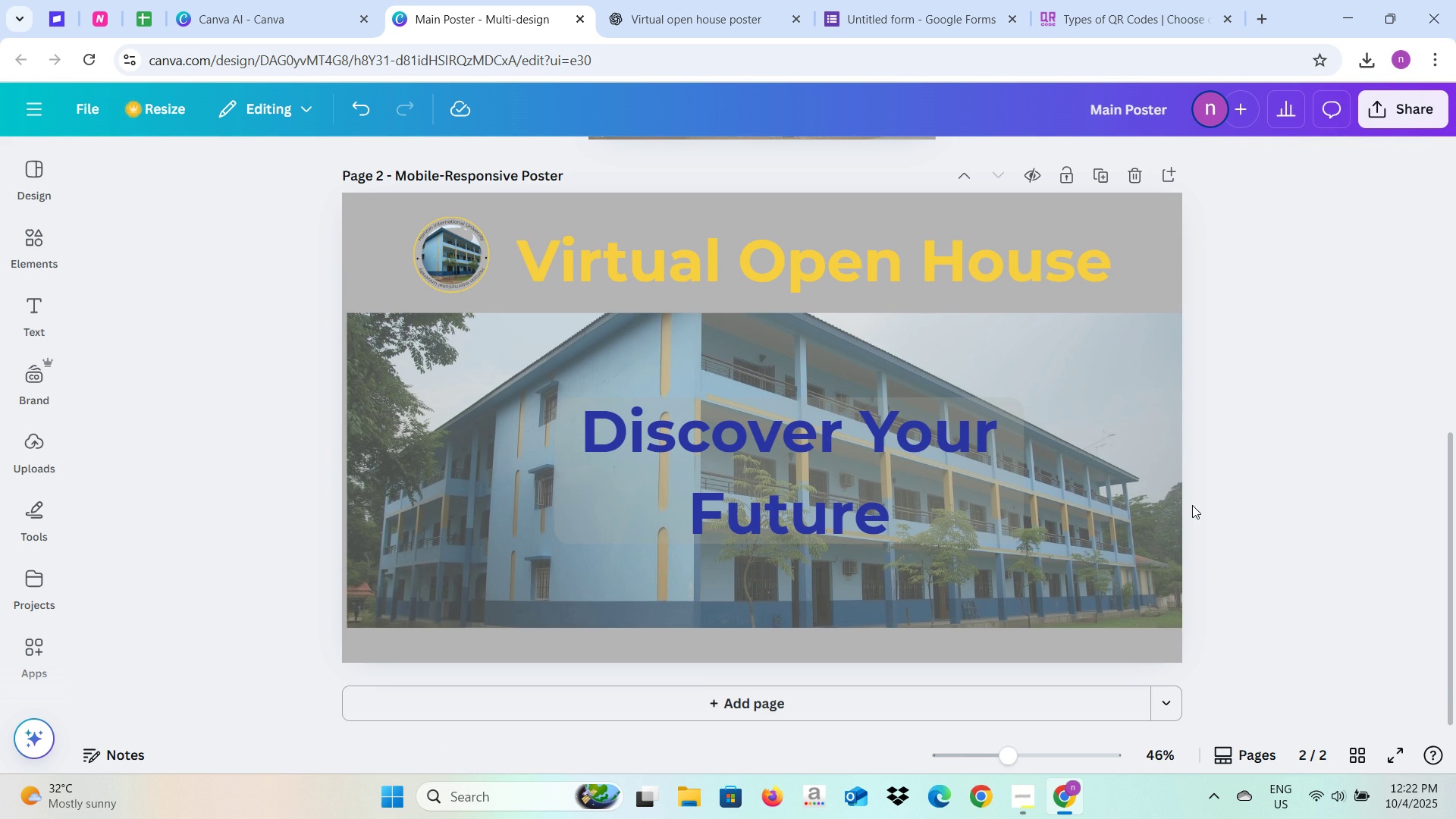 
left_click([1247, 507])
 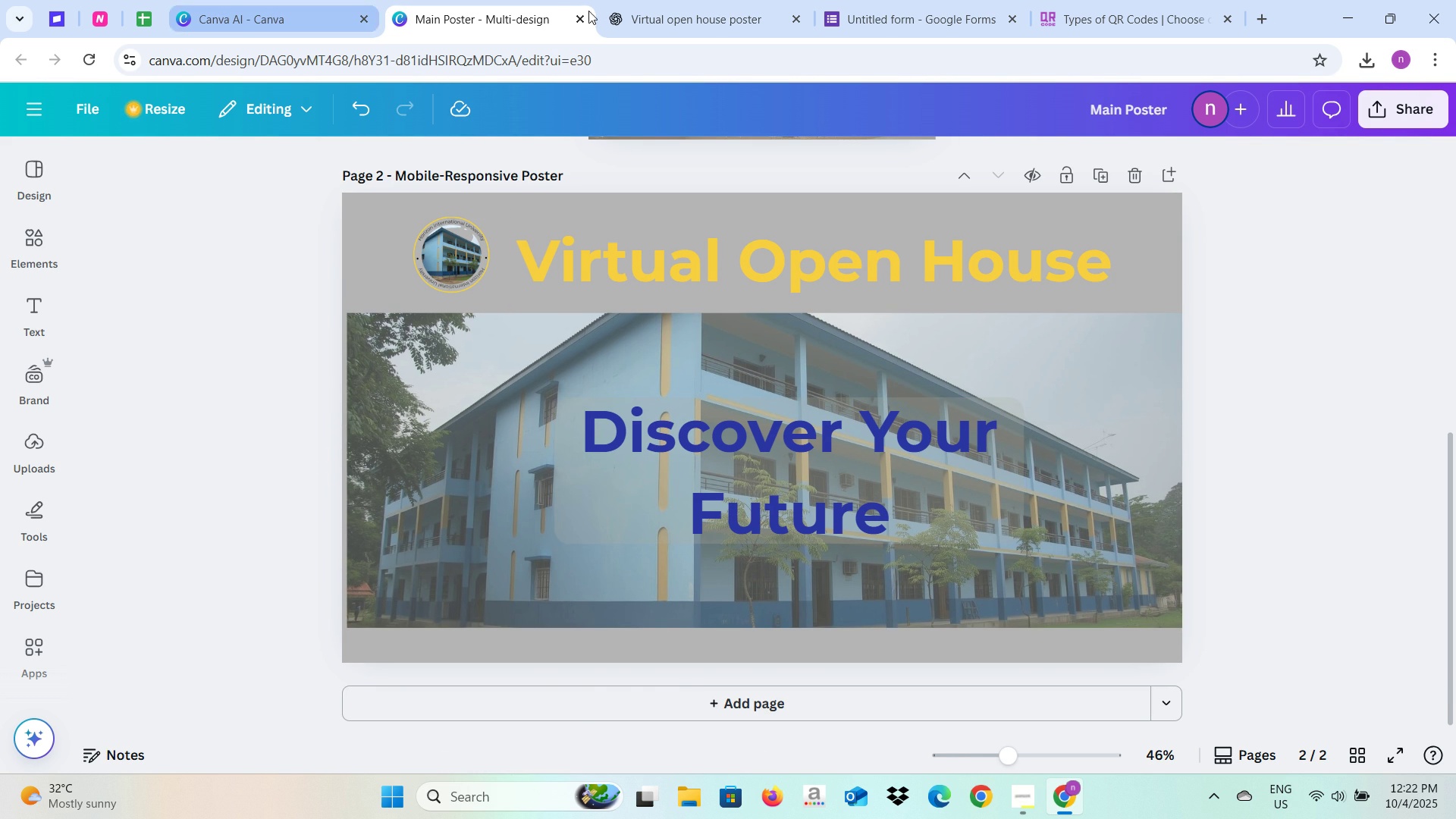 
left_click([637, 5])
 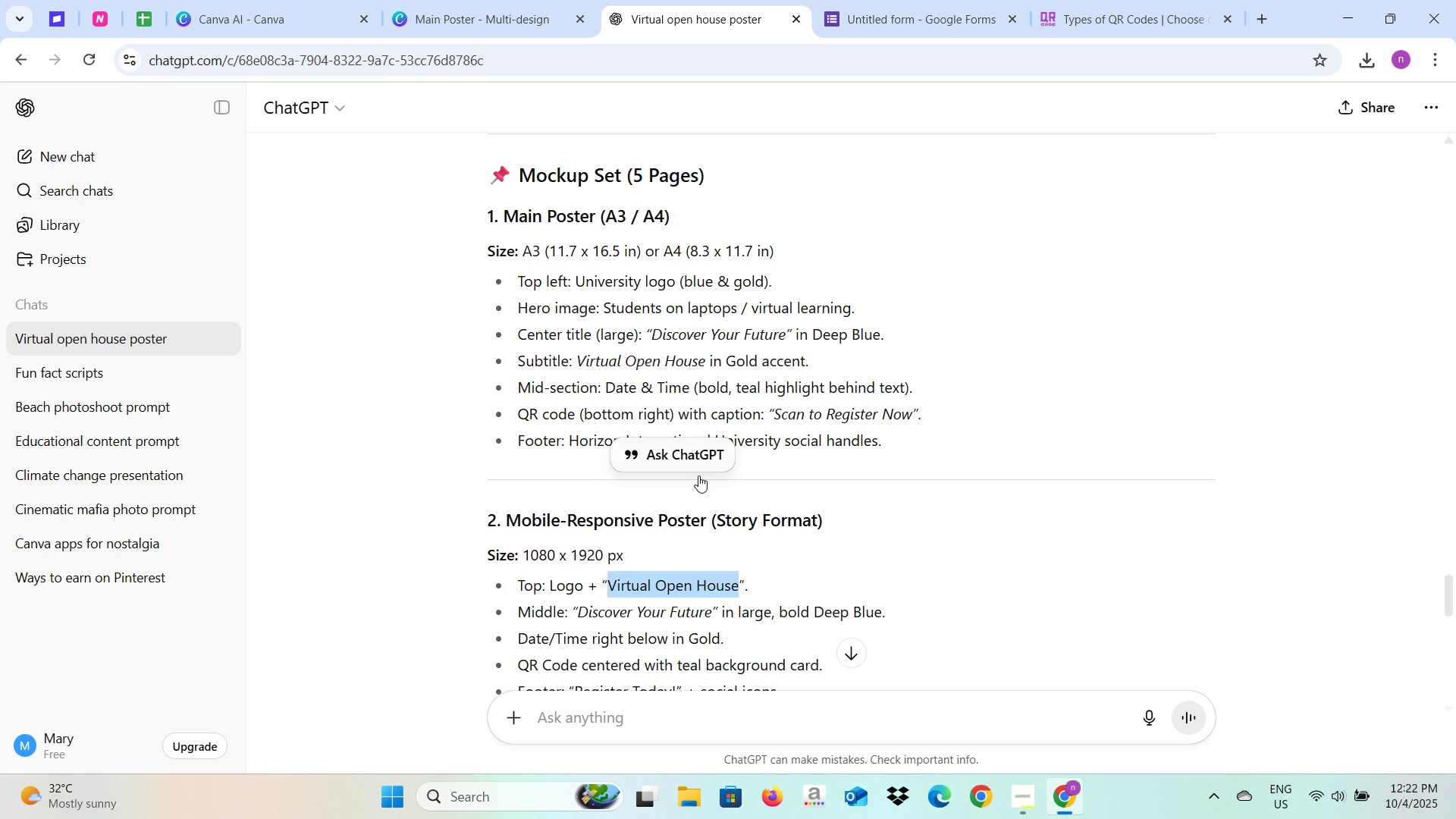 
scroll: coordinate [704, 486], scroll_direction: down, amount: 2.0
 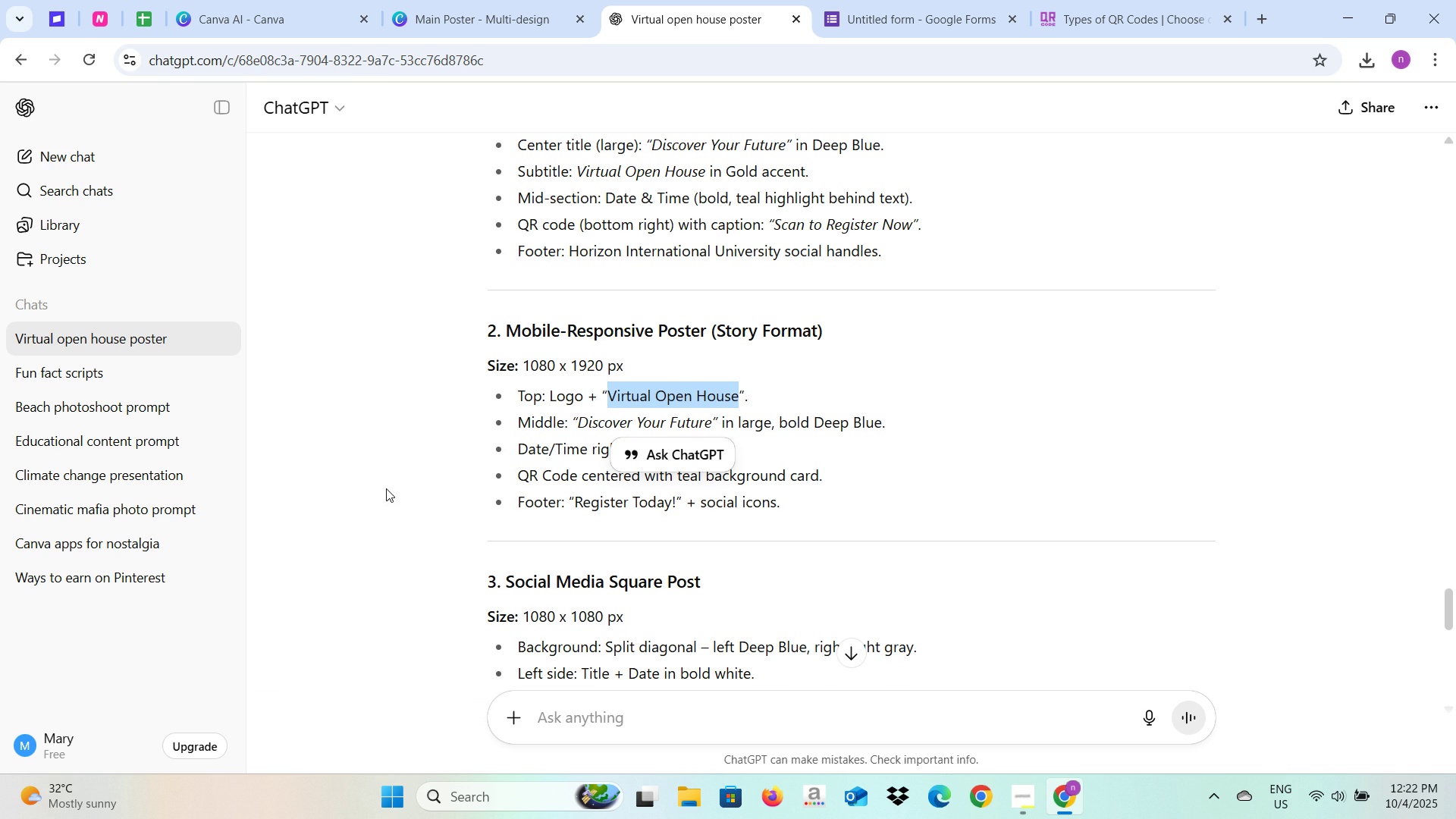 
left_click([386, 488])
 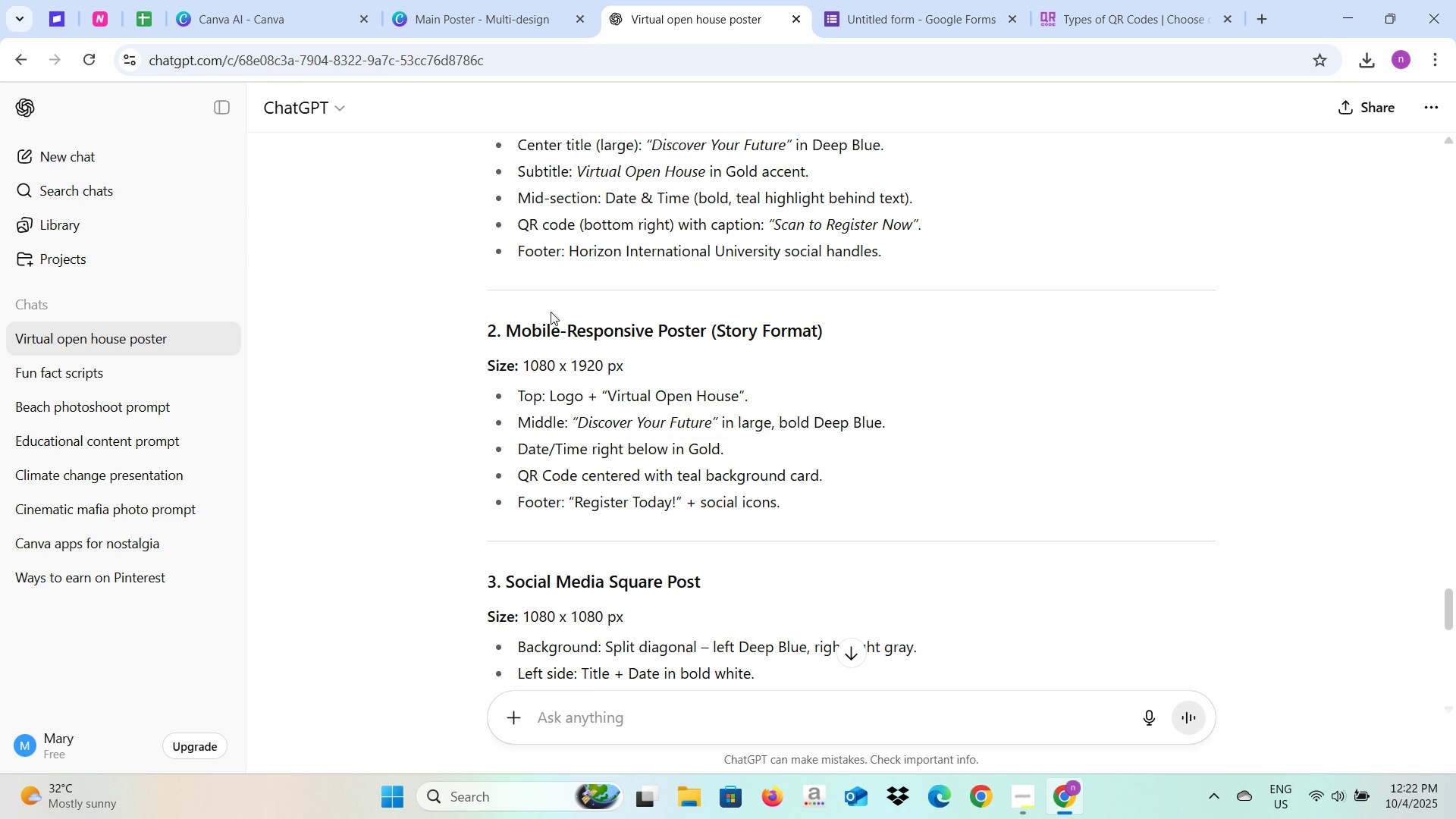 
left_click([467, 0])
 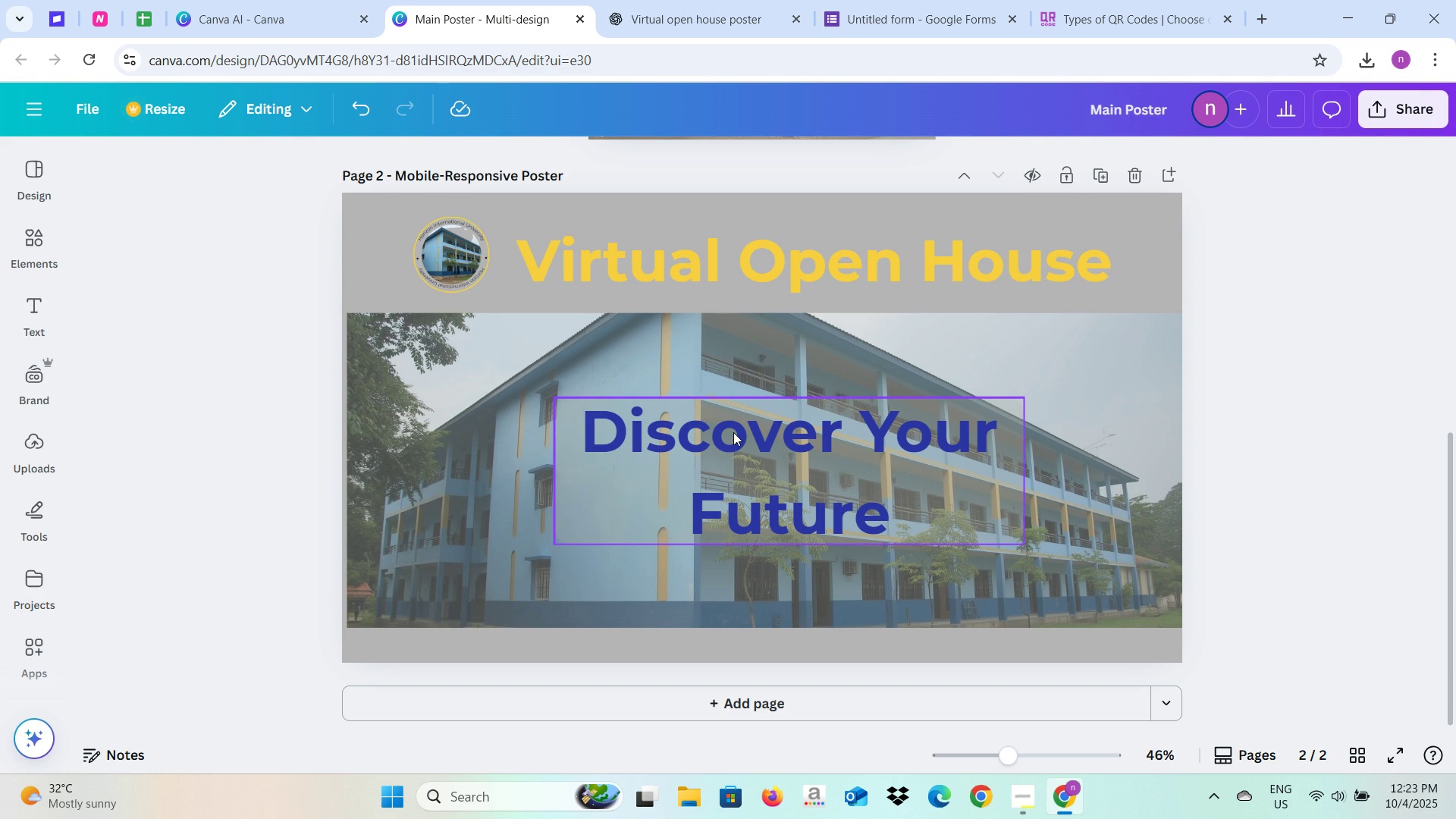 
left_click([701, 438])